 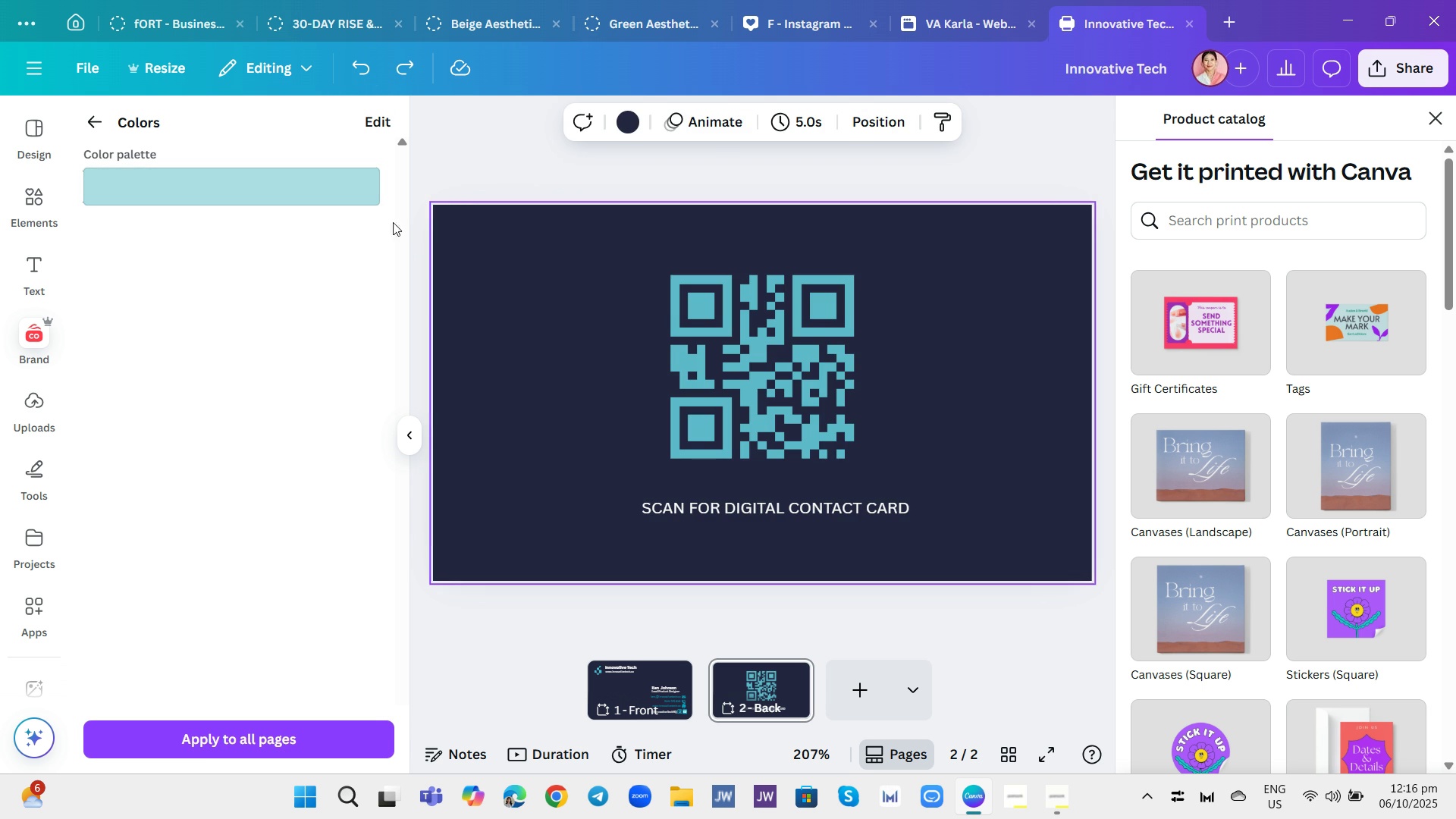 
left_click([637, 162])
 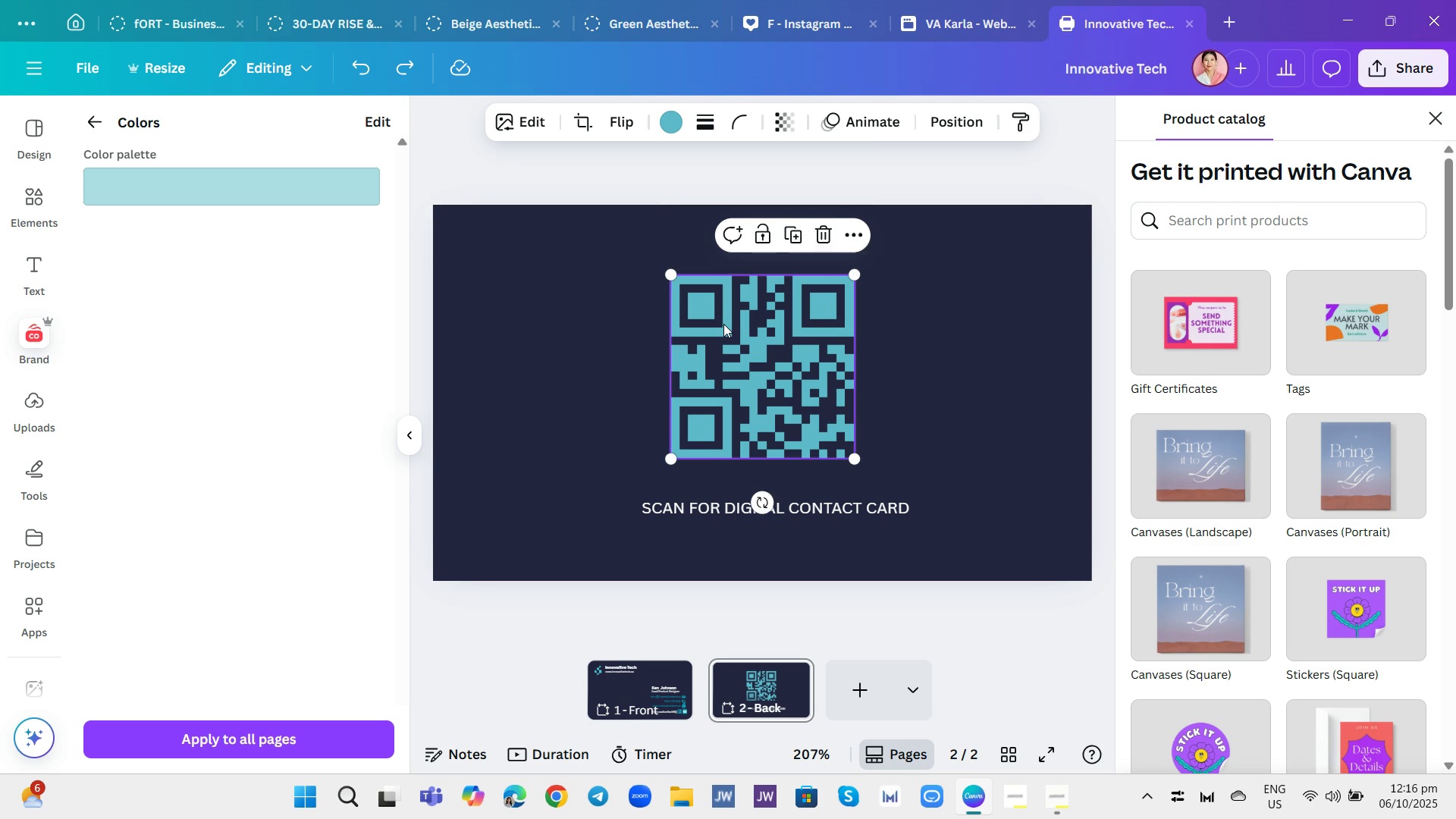 
left_click([723, 324])
 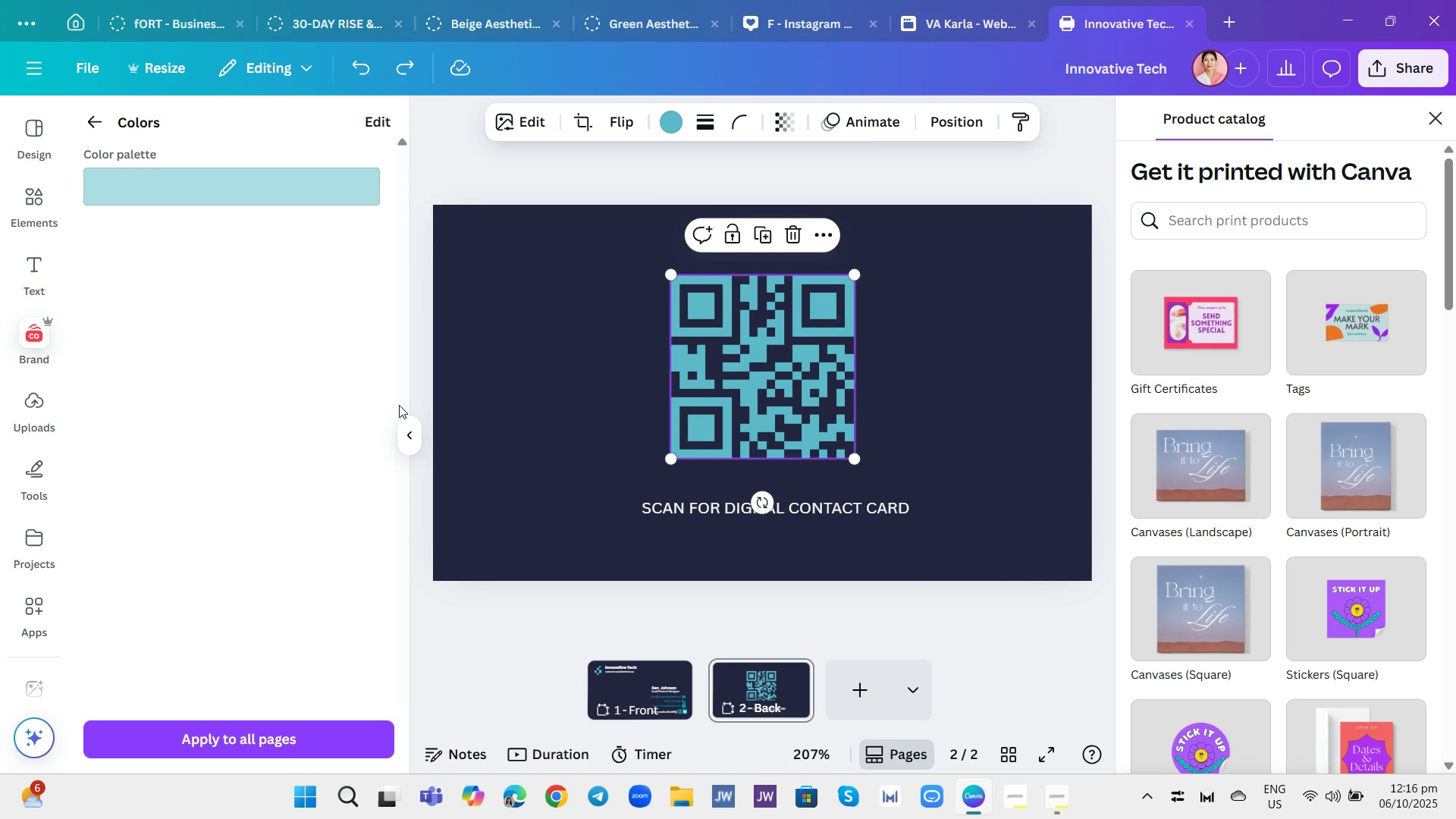 
wait(5.1)
 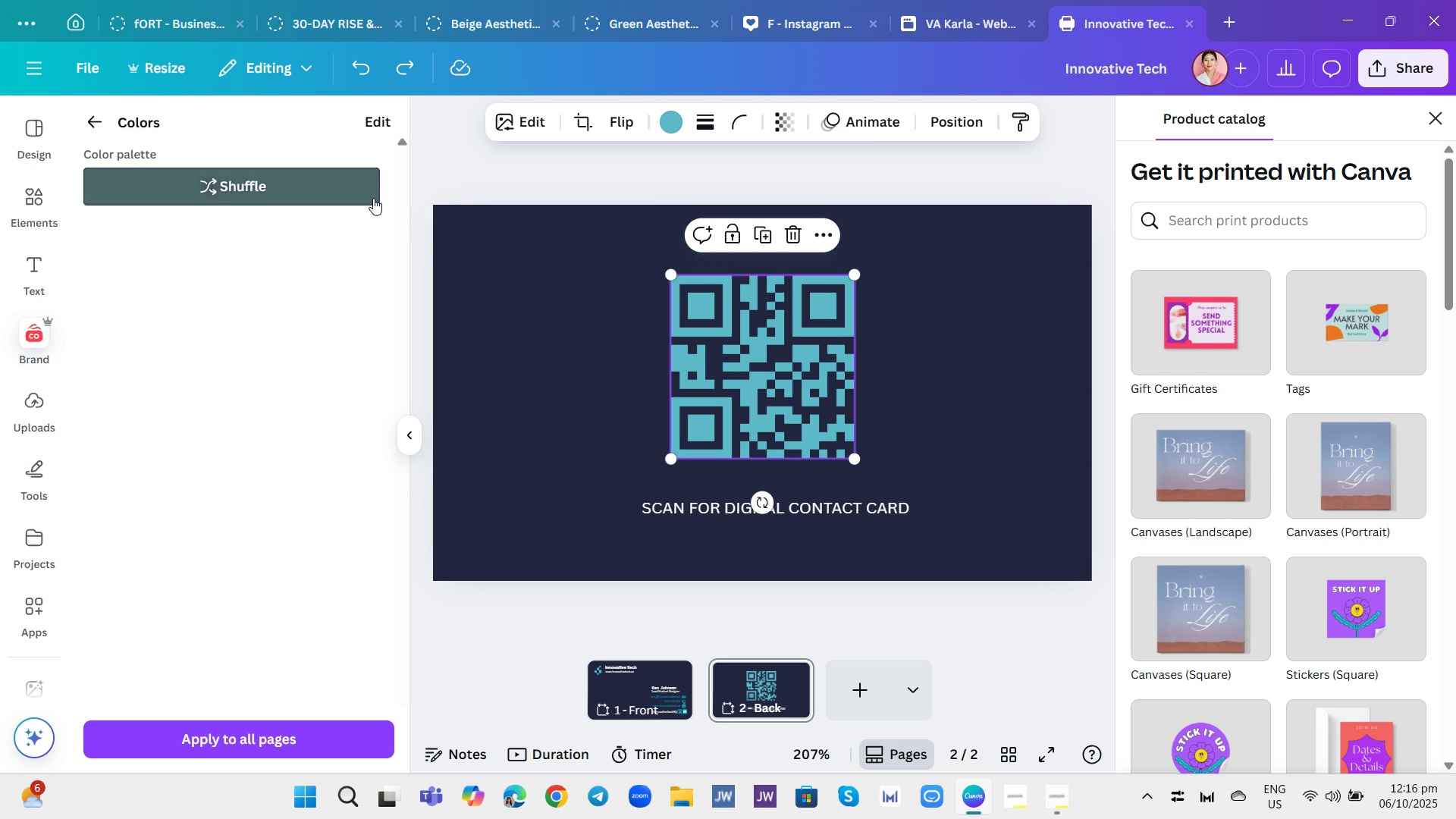 
left_click([96, 119])
 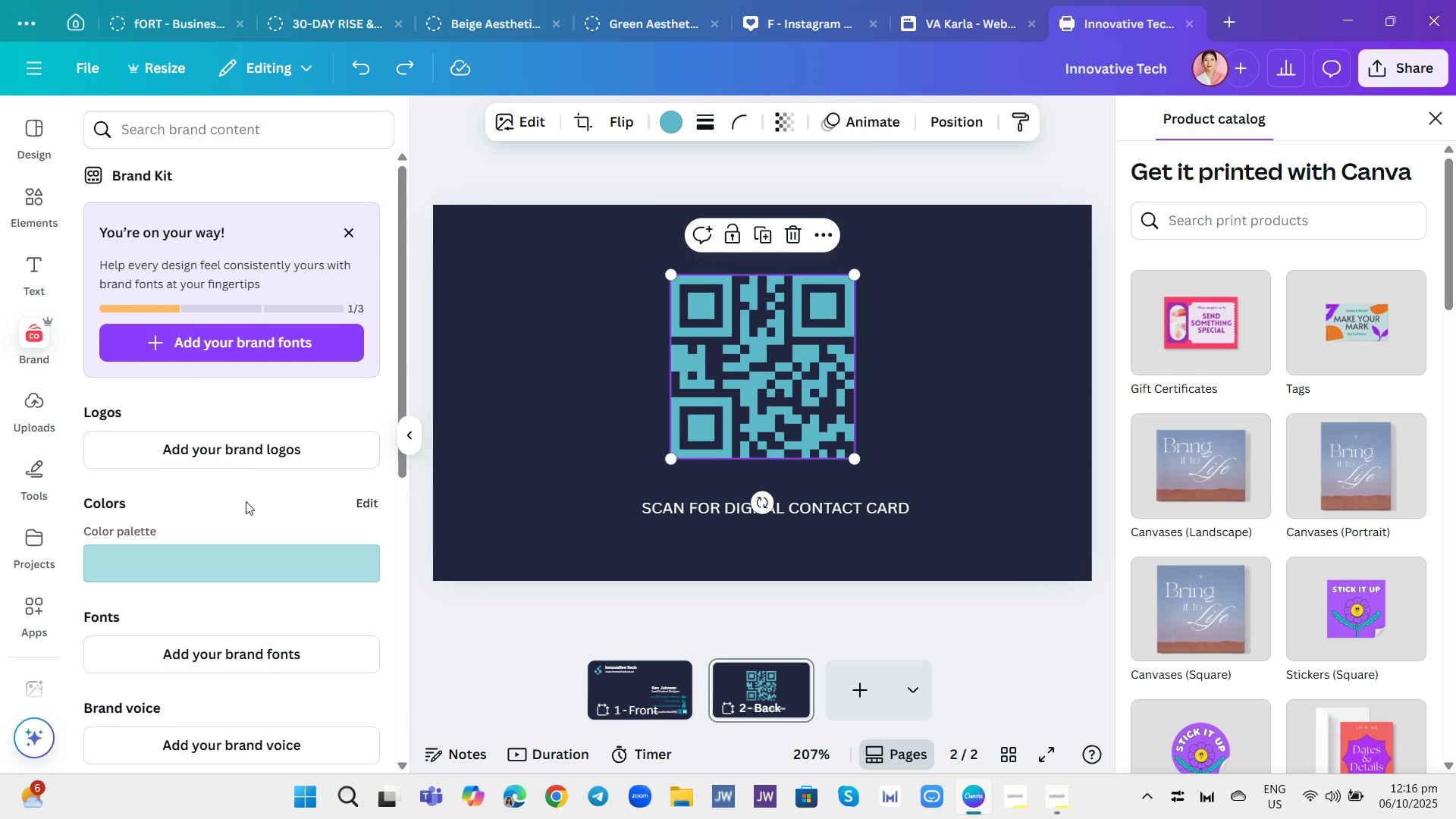 
scroll: coordinate [249, 506], scroll_direction: down, amount: 1.0
 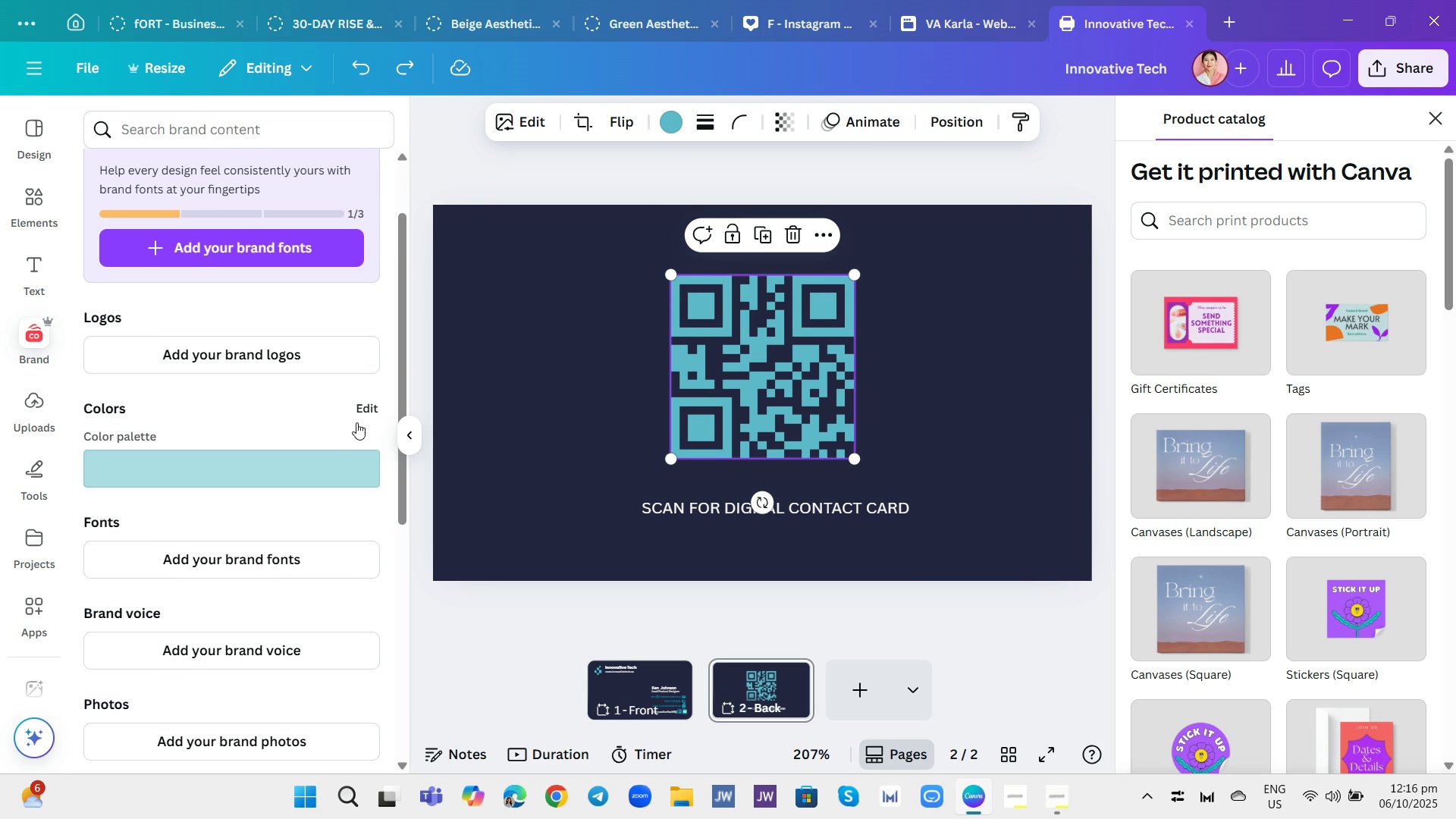 
left_click([365, 410])
 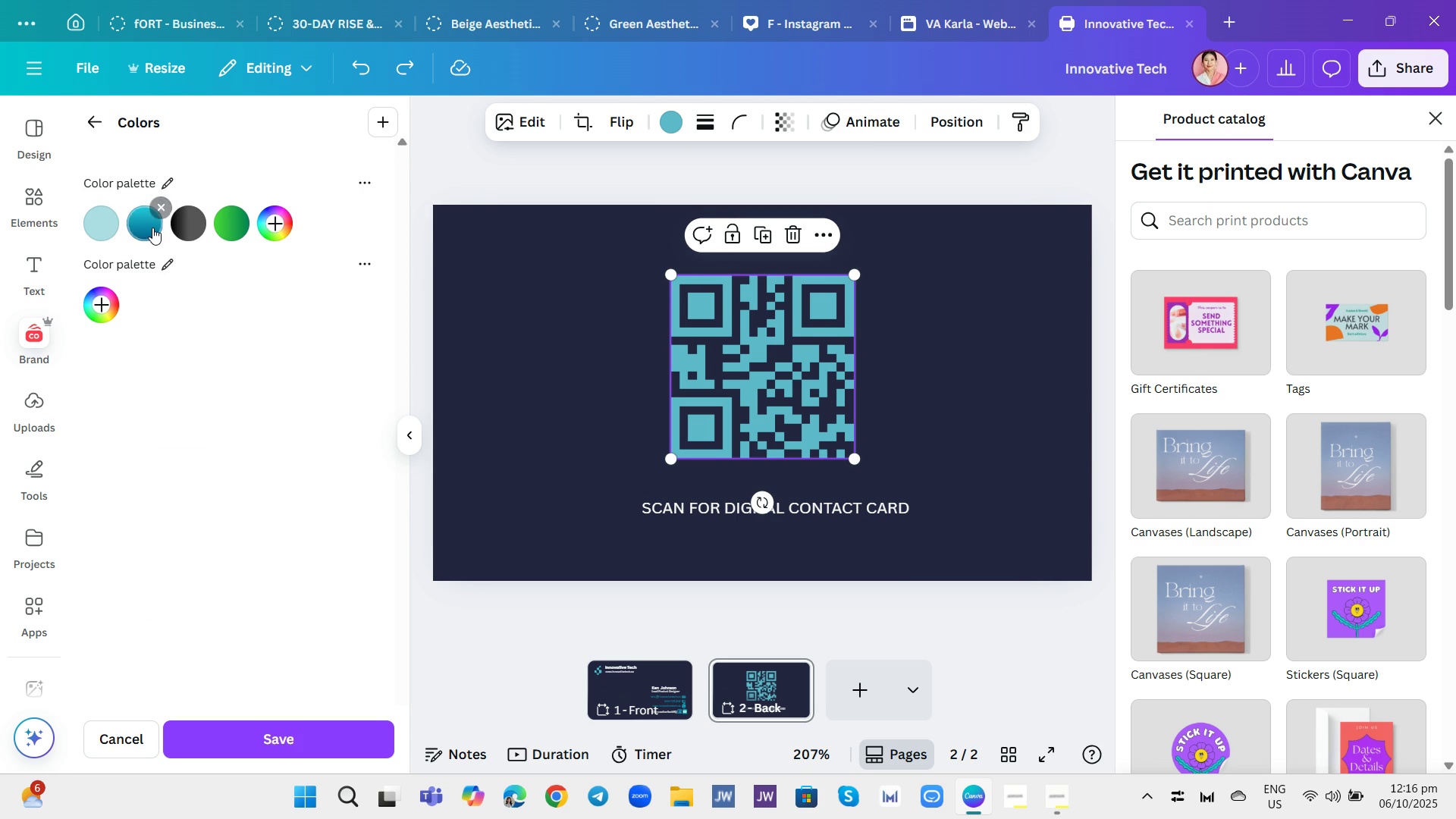 
left_click([151, 227])
 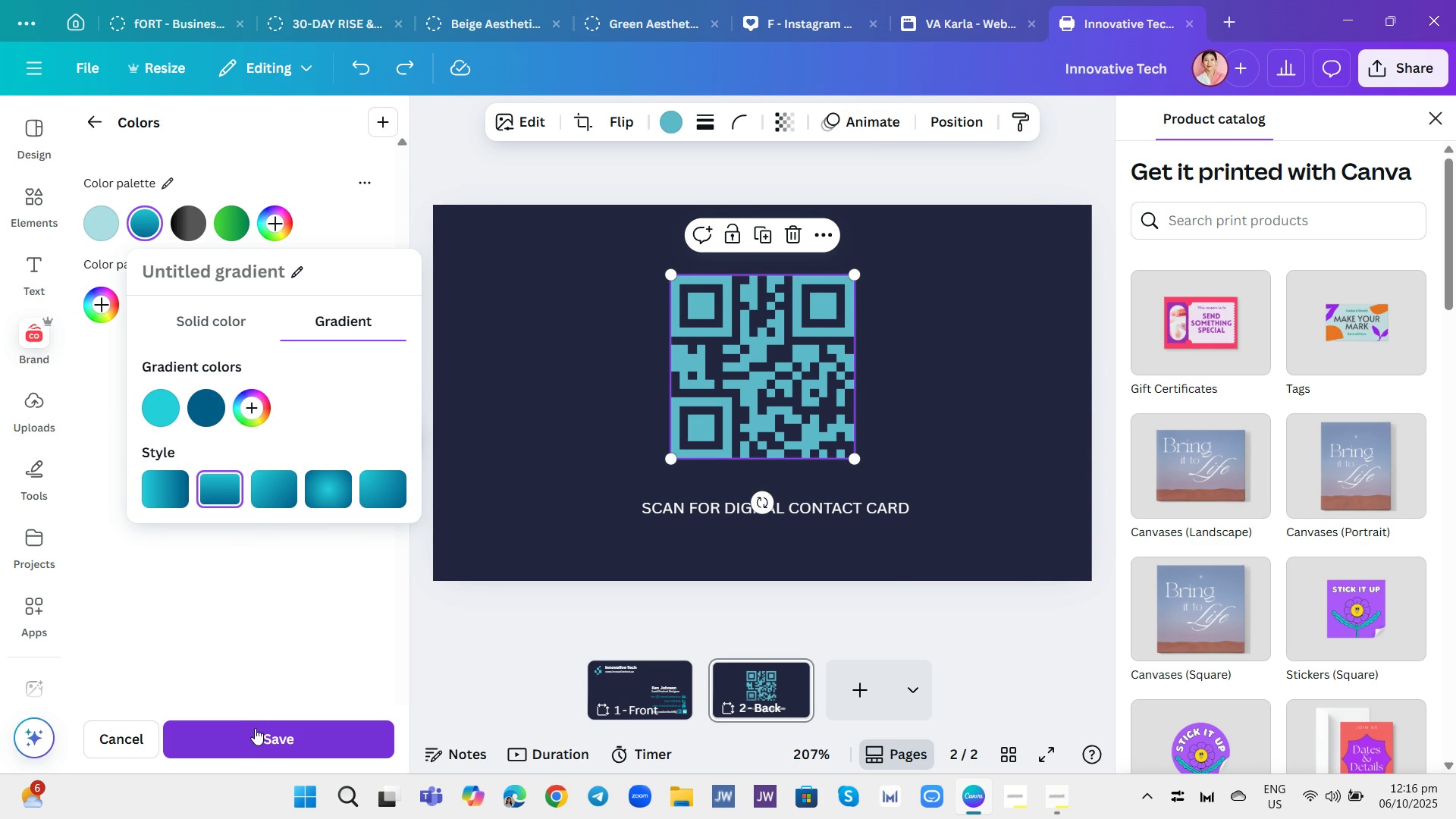 
left_click([255, 735])
 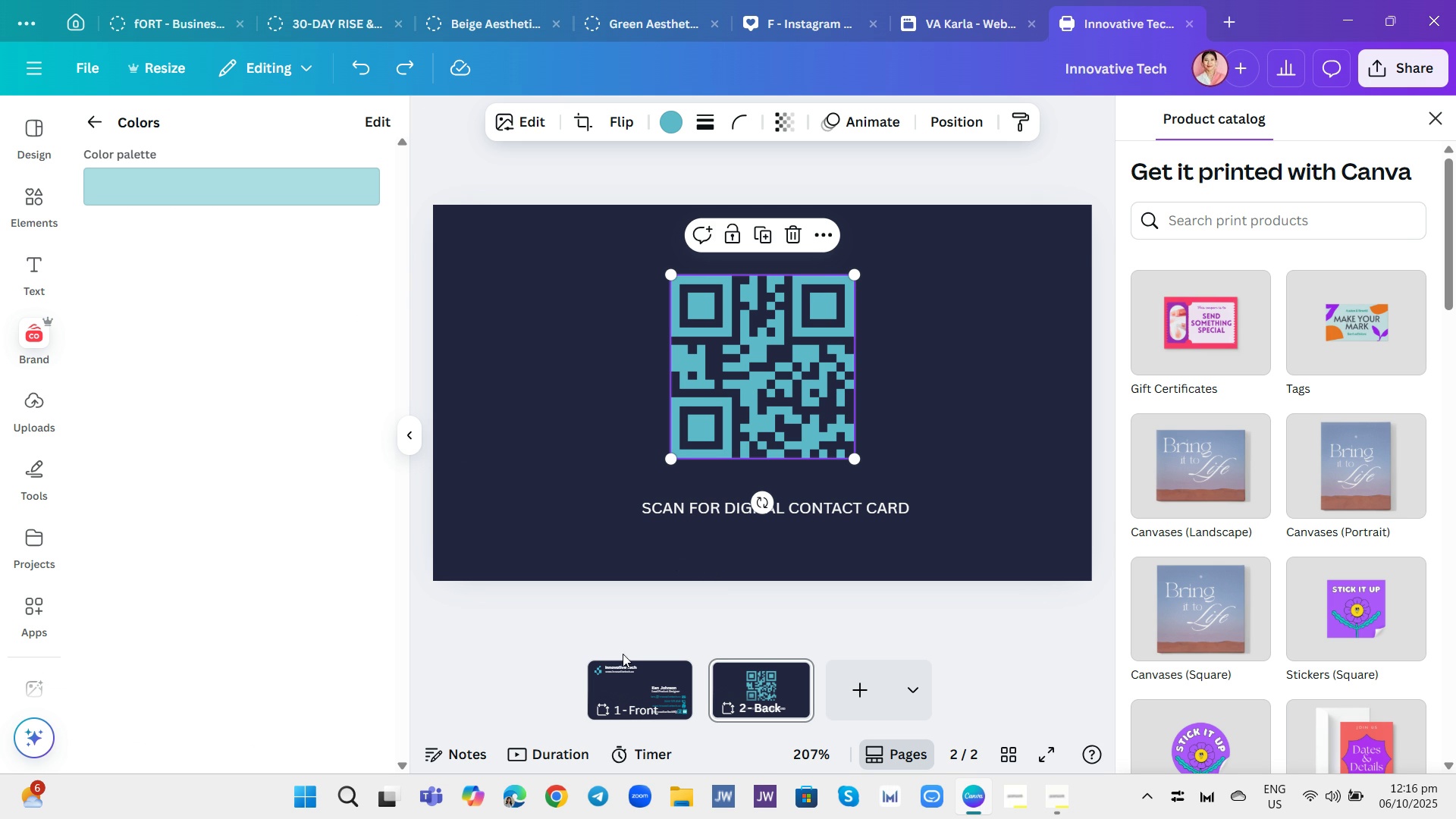 
left_click([555, 645])
 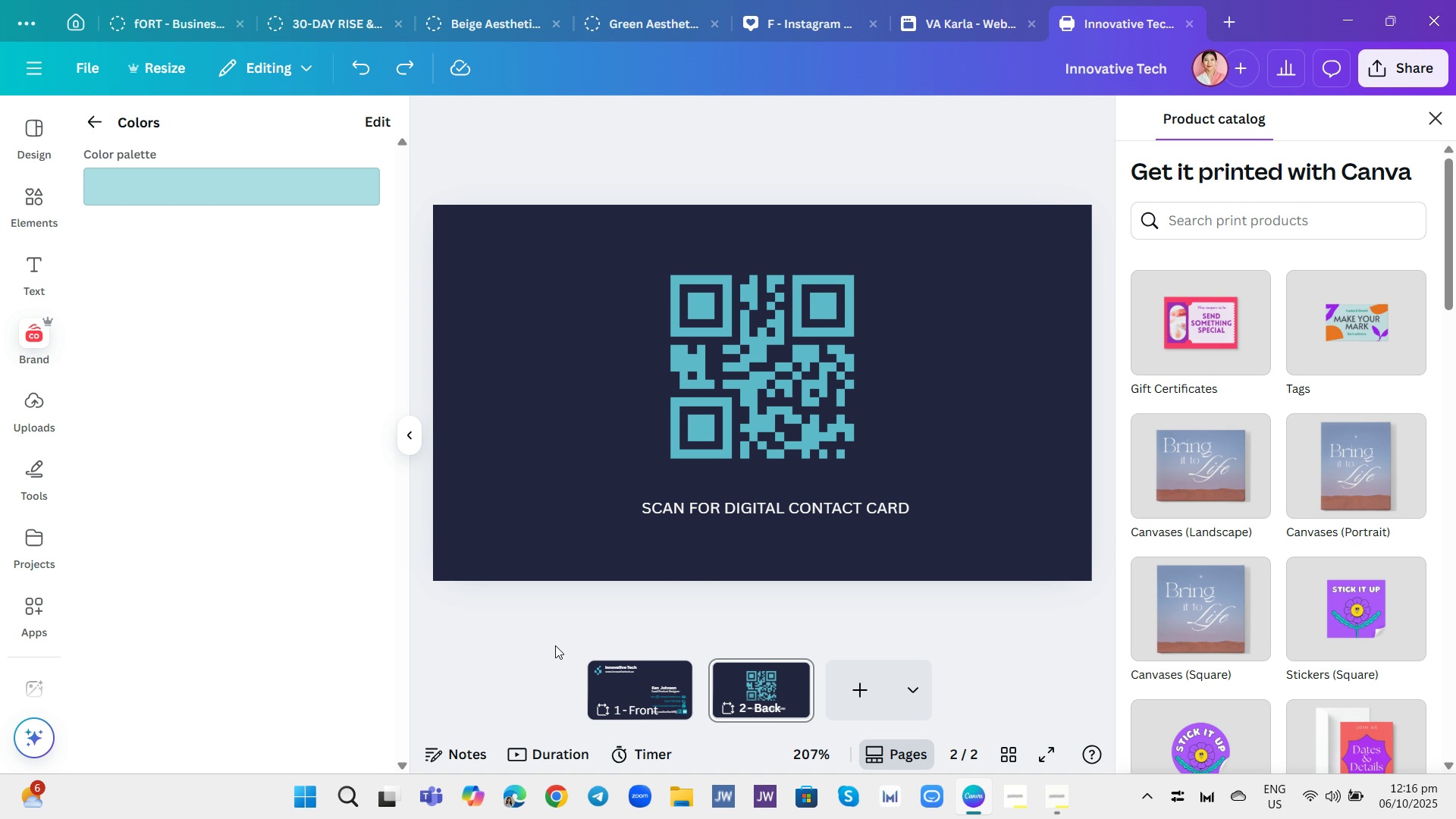 
left_click([555, 645])
 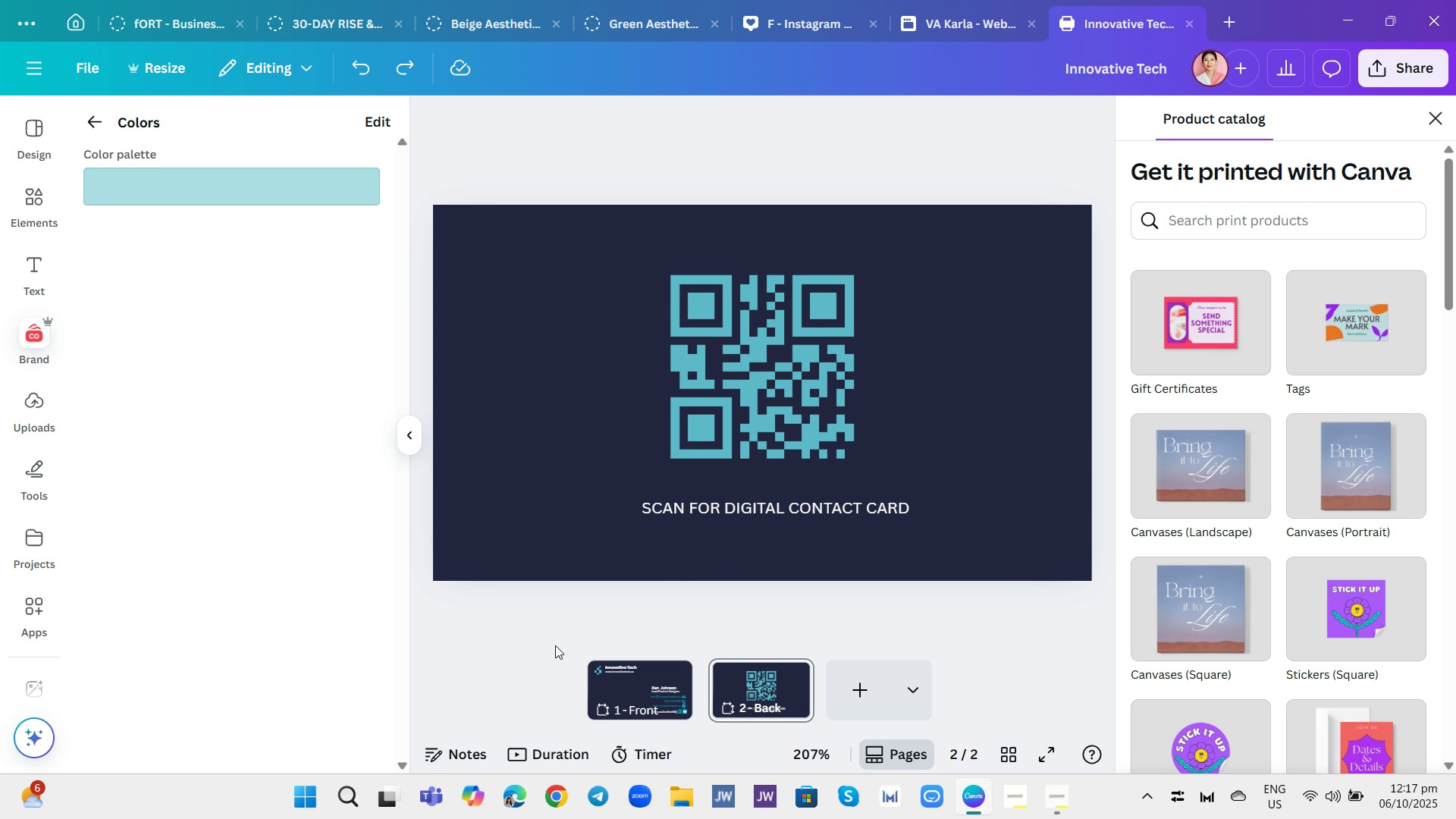 
wait(29.01)
 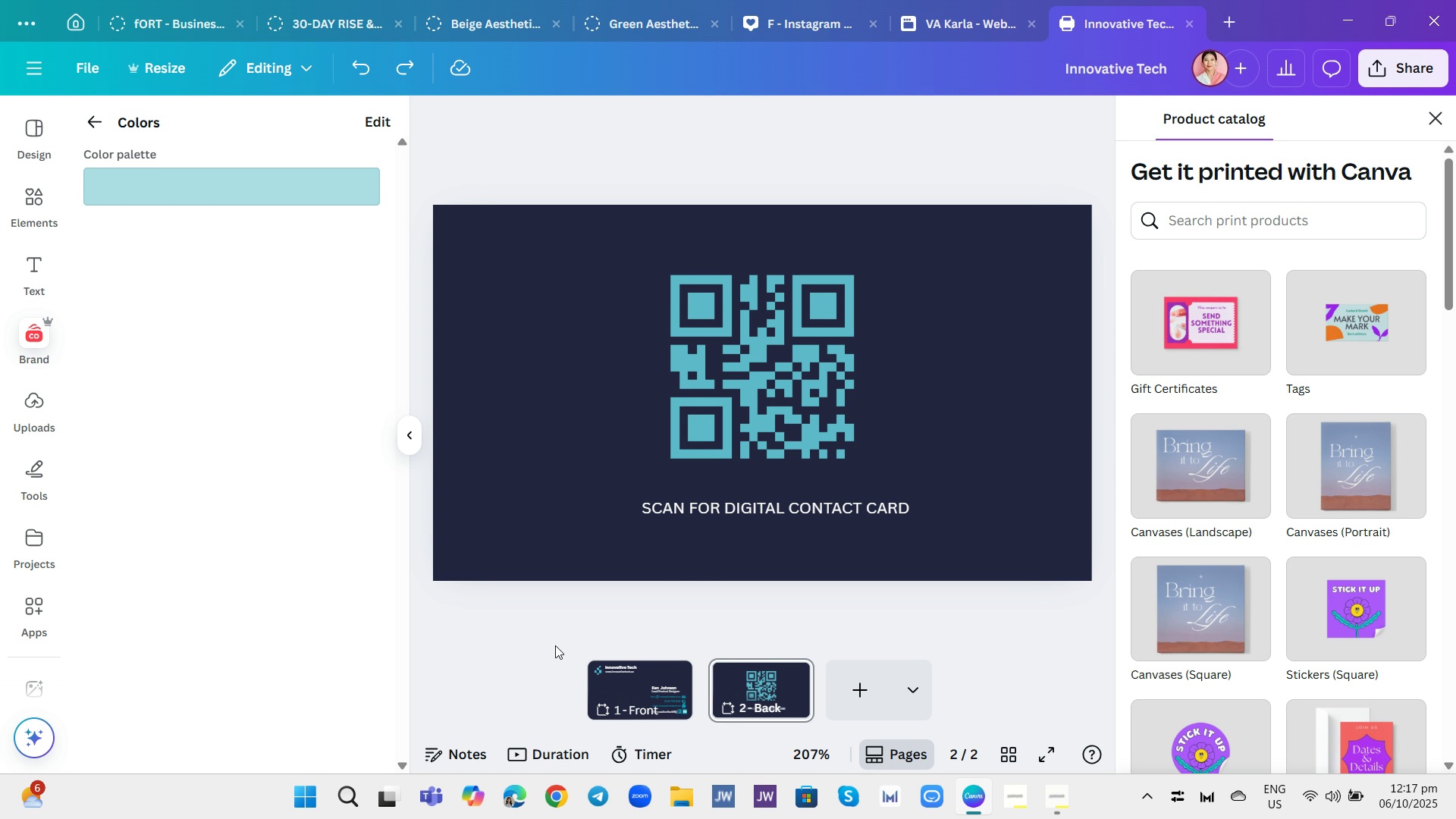 
left_click([943, 342])
 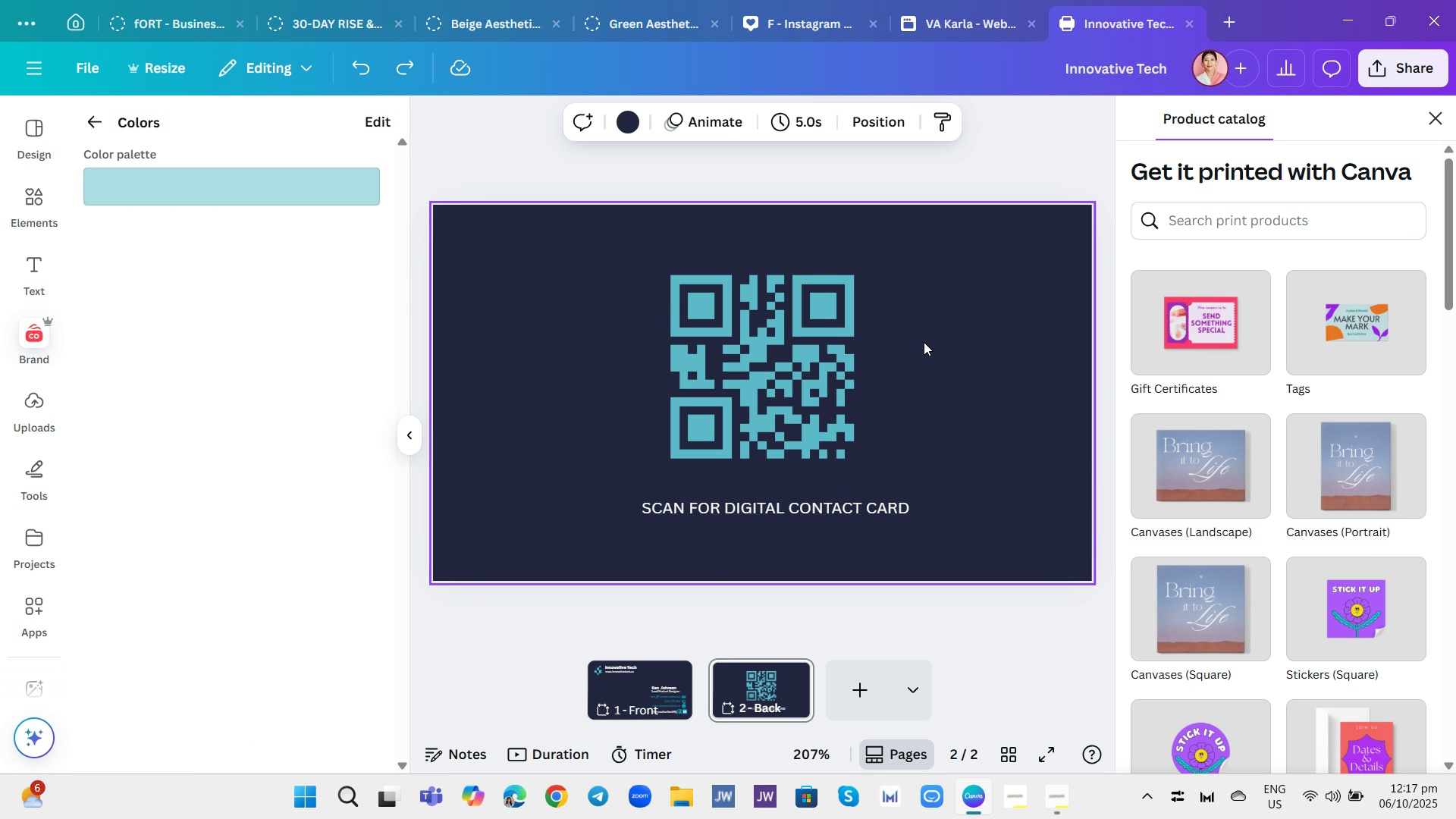 
wait(11.5)
 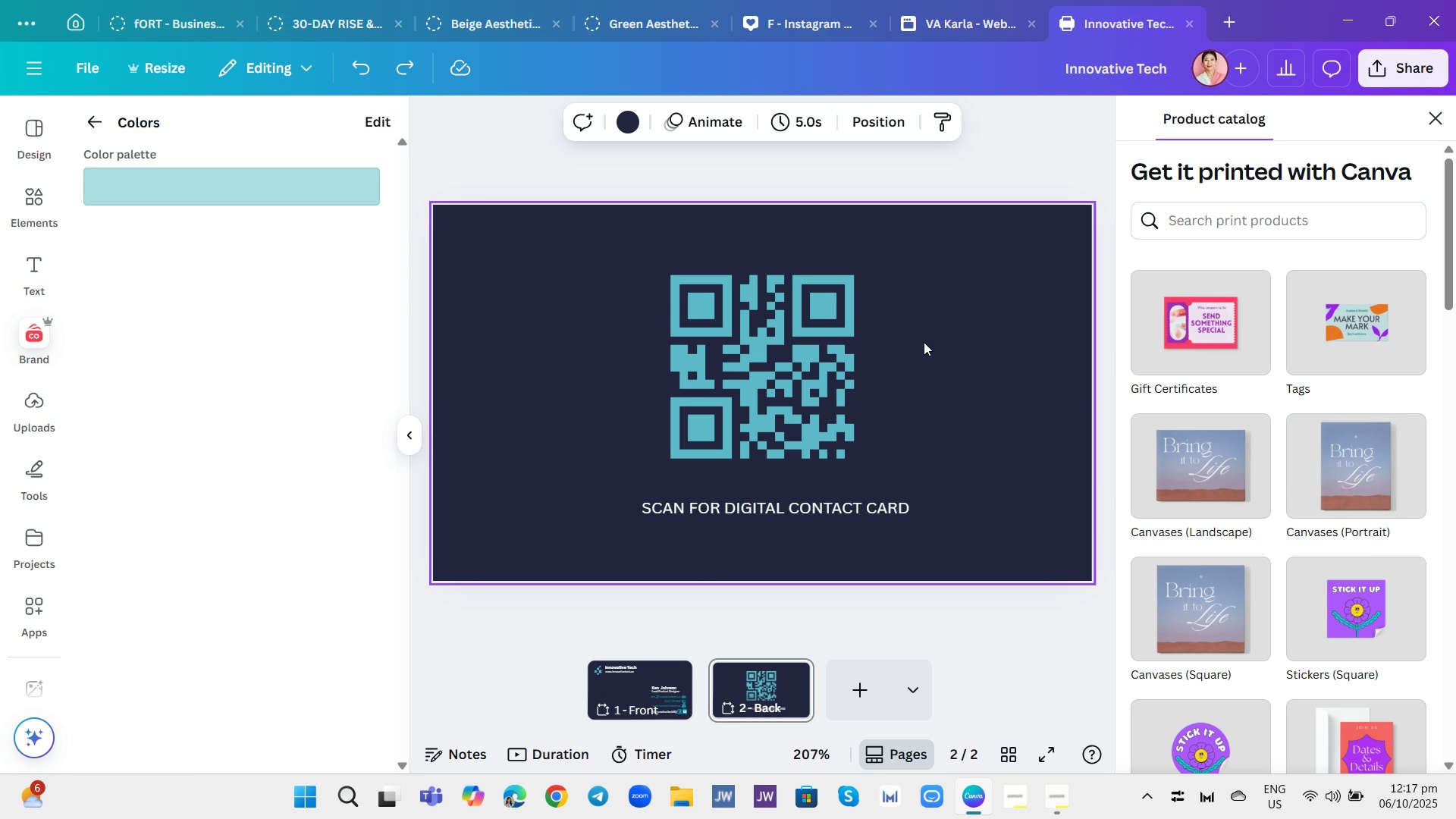 
left_click([987, 251])
 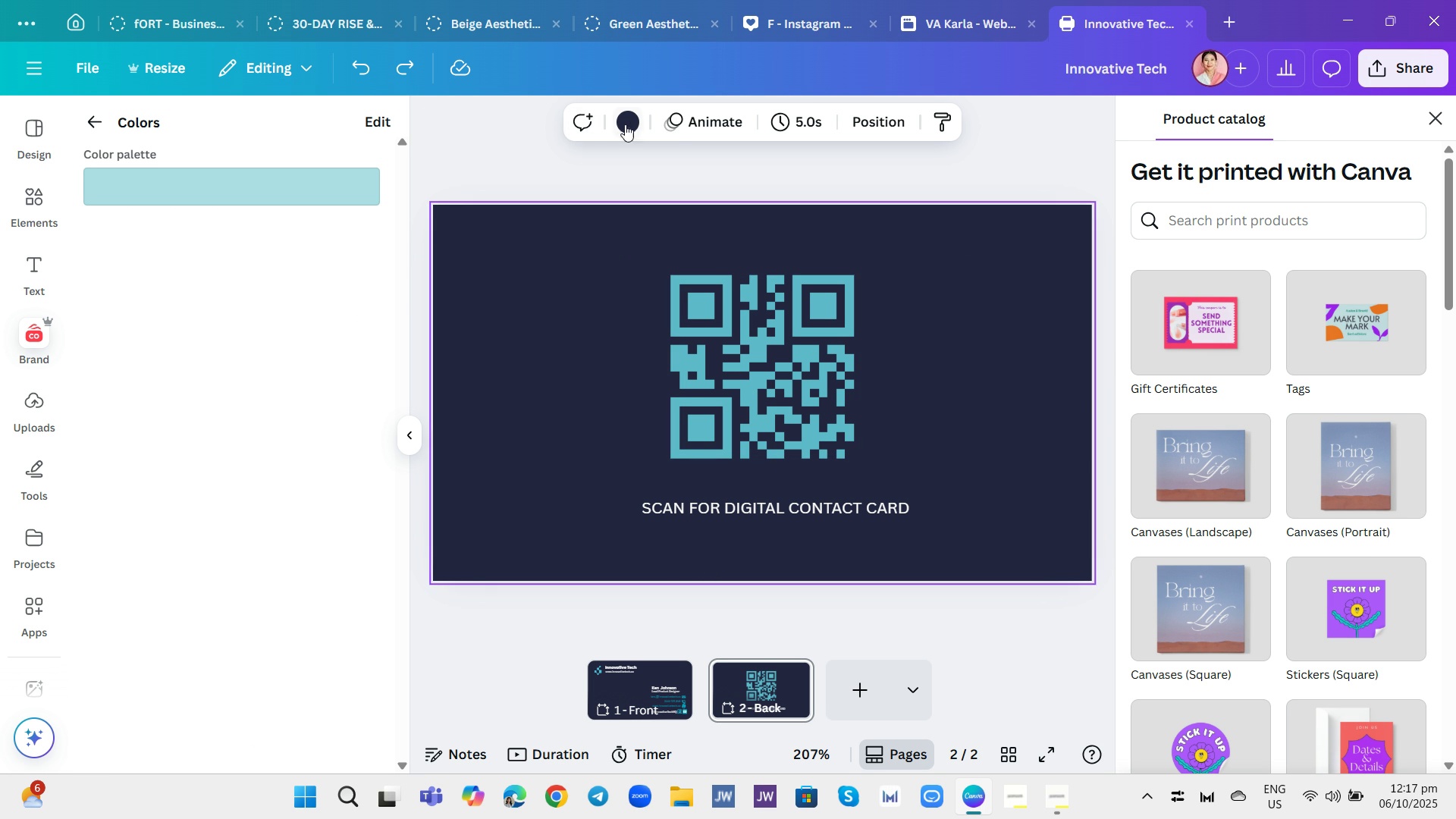 
left_click([630, 120])
 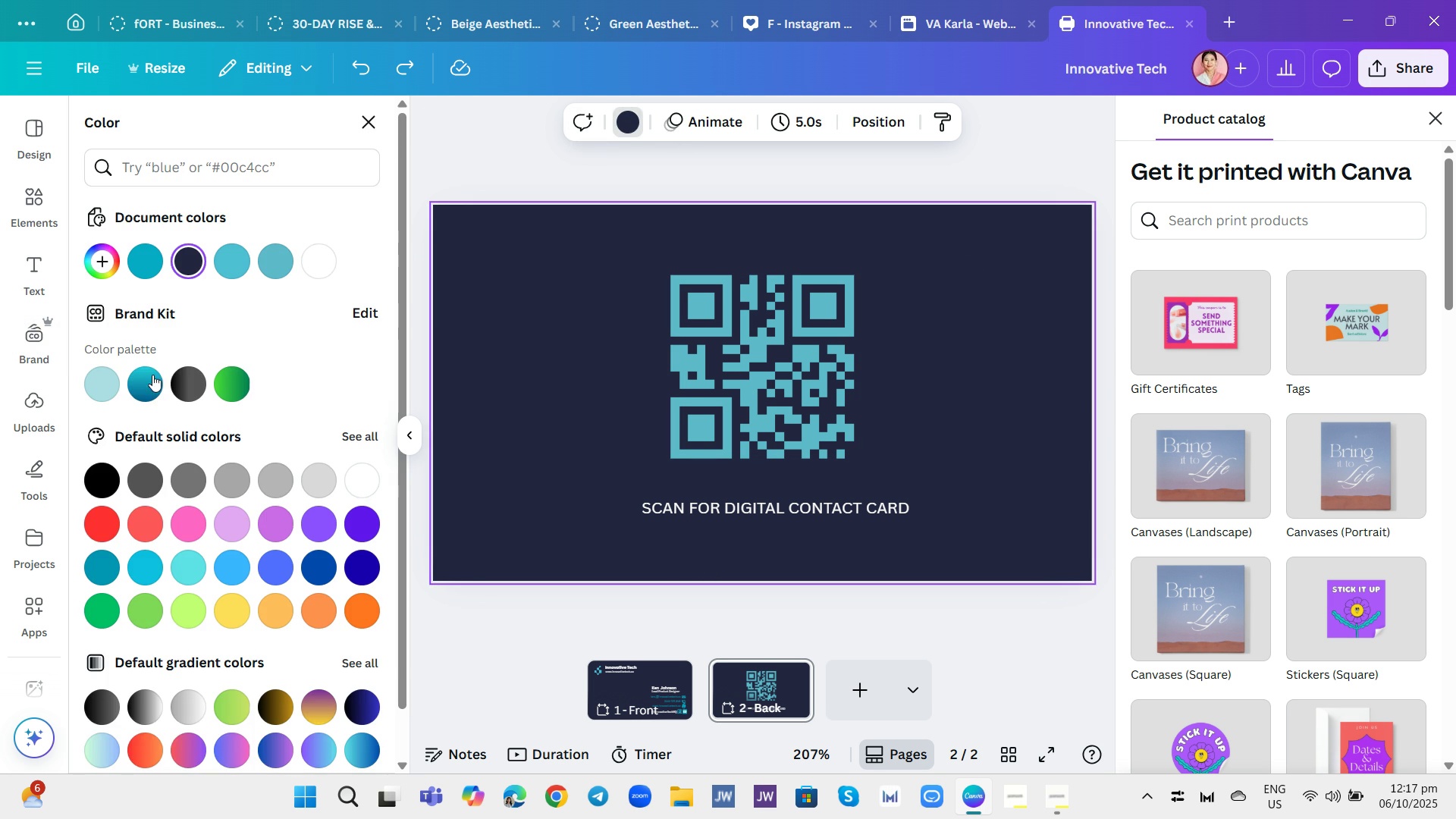 
left_click([146, 381])